 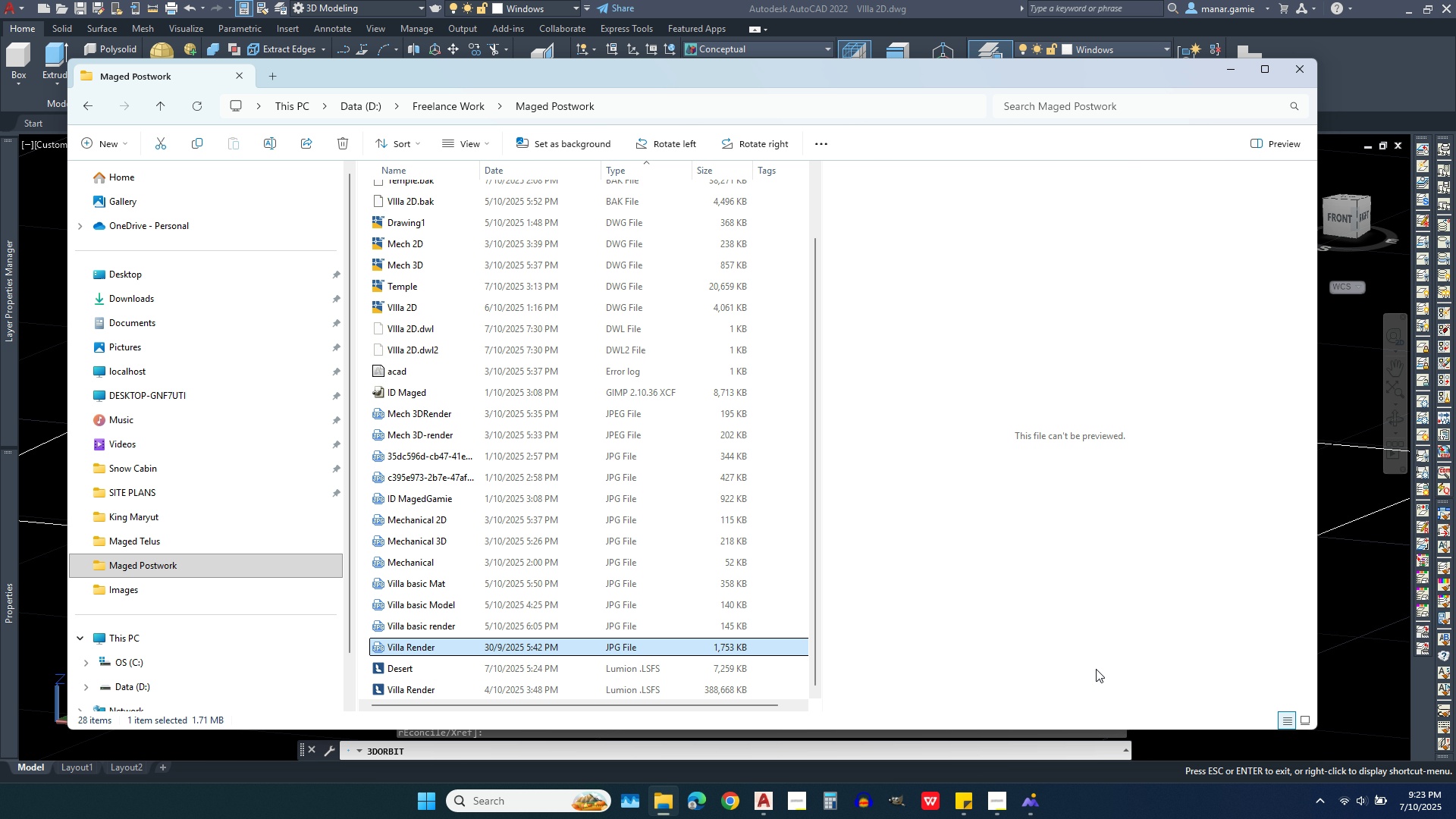 
left_click([1231, 80])
 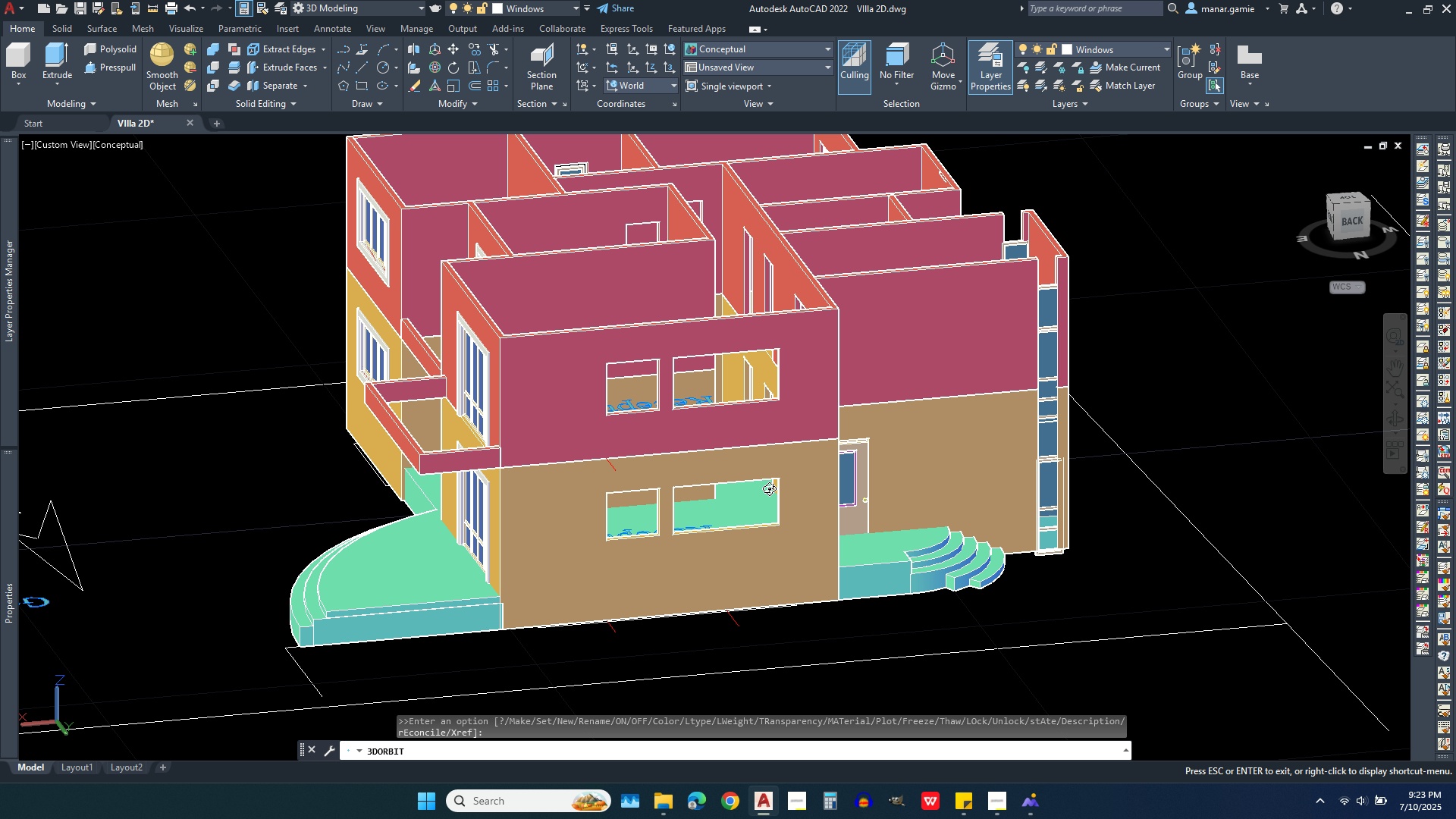 
wait(12.22)
 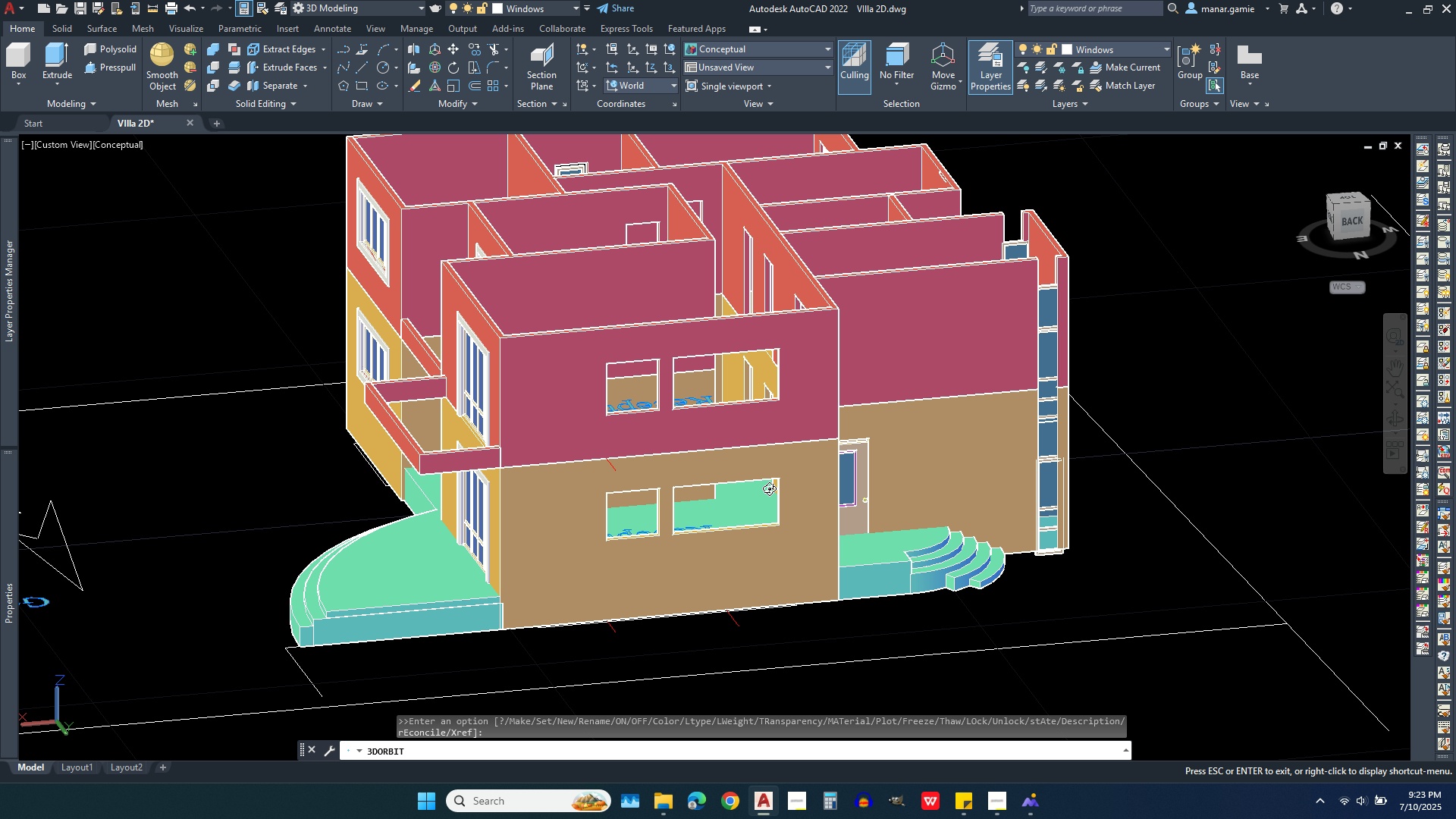 
scroll: coordinate [724, 573], scroll_direction: up, amount: 11.0
 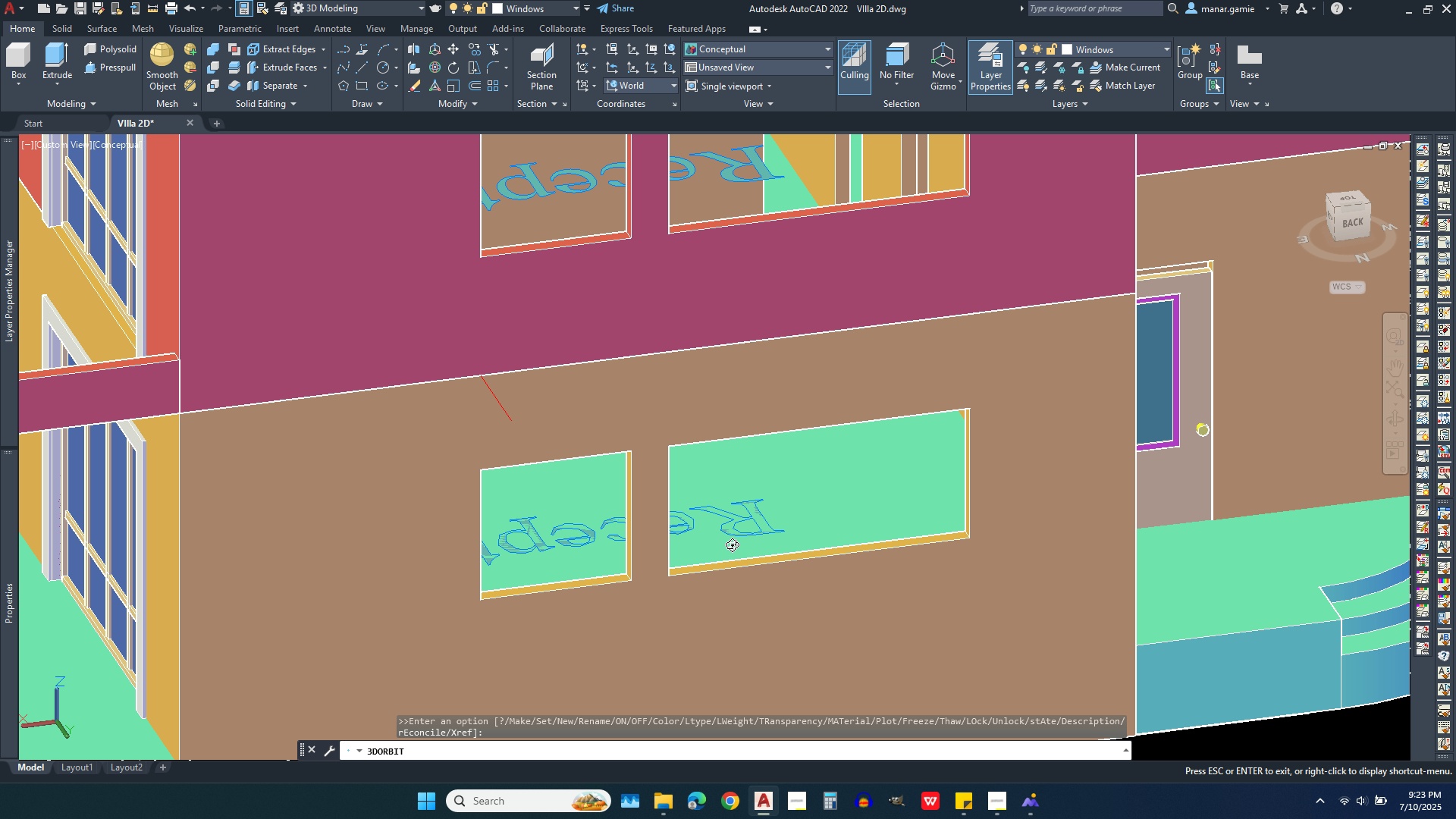 
scroll: coordinate [708, 444], scroll_direction: down, amount: 2.0
 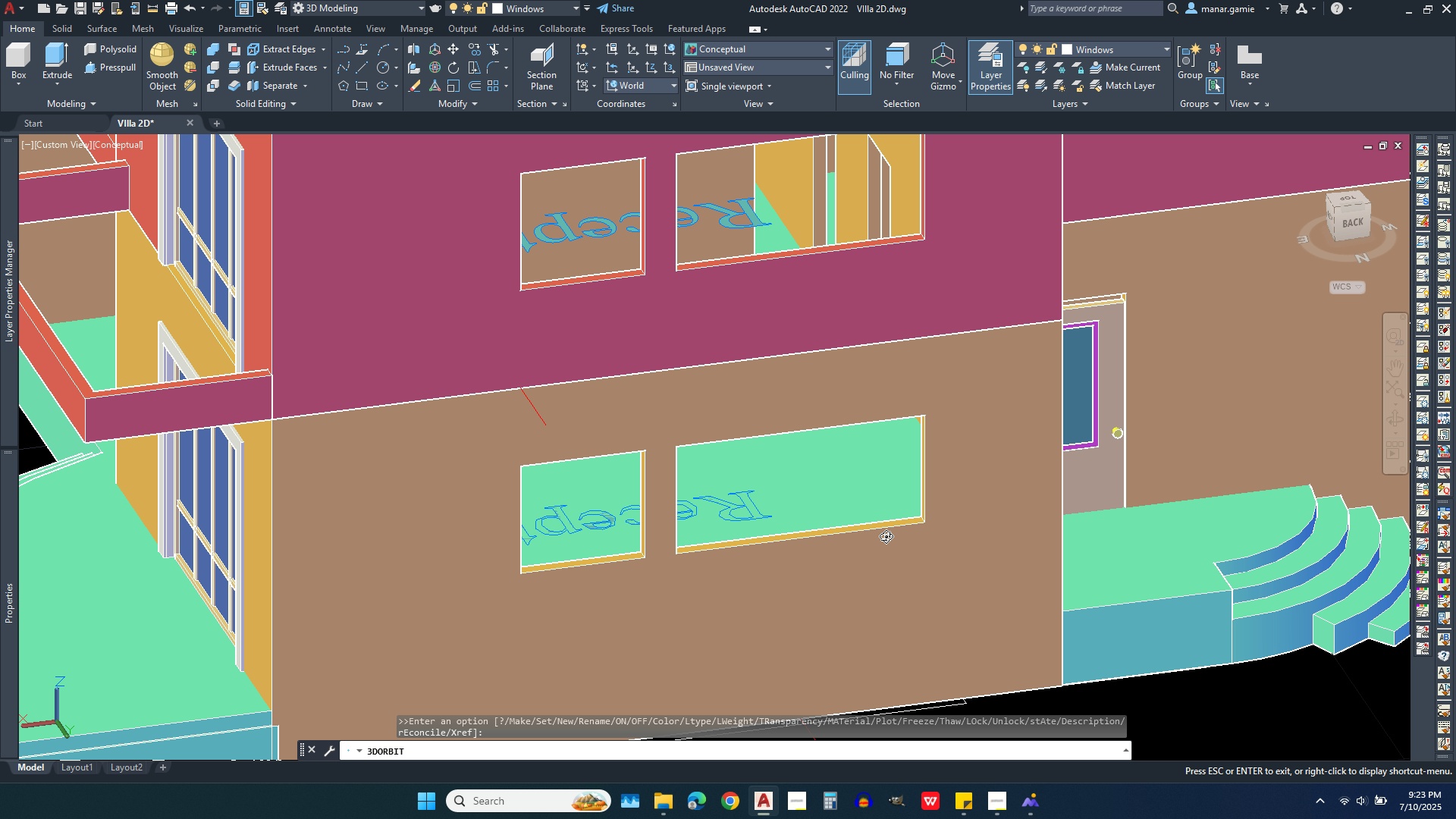 
scroll: coordinate [891, 538], scroll_direction: up, amount: 2.0
 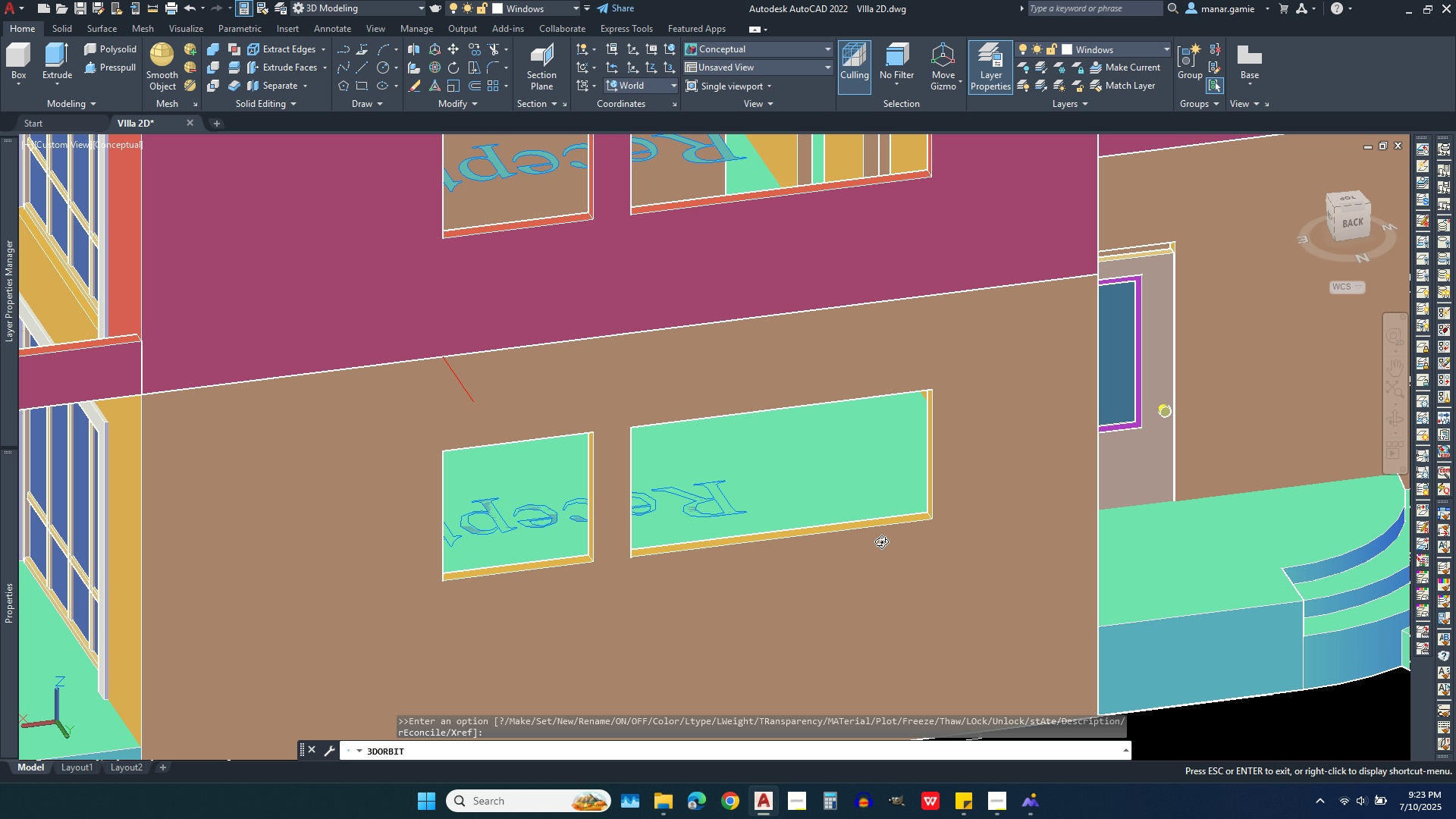 
scroll: coordinate [796, 531], scroll_direction: down, amount: 2.0
 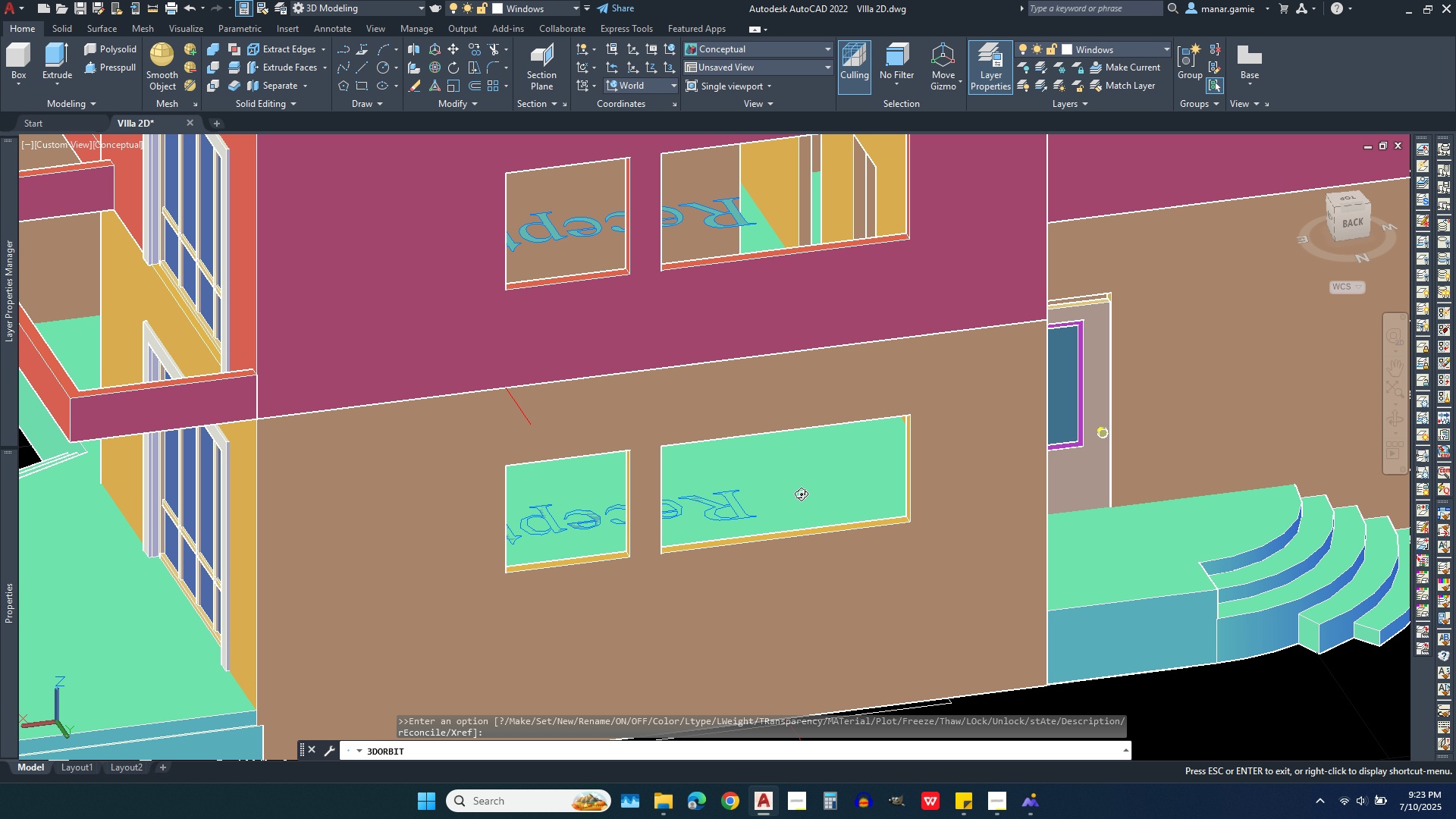 
right_click([859, 281])
 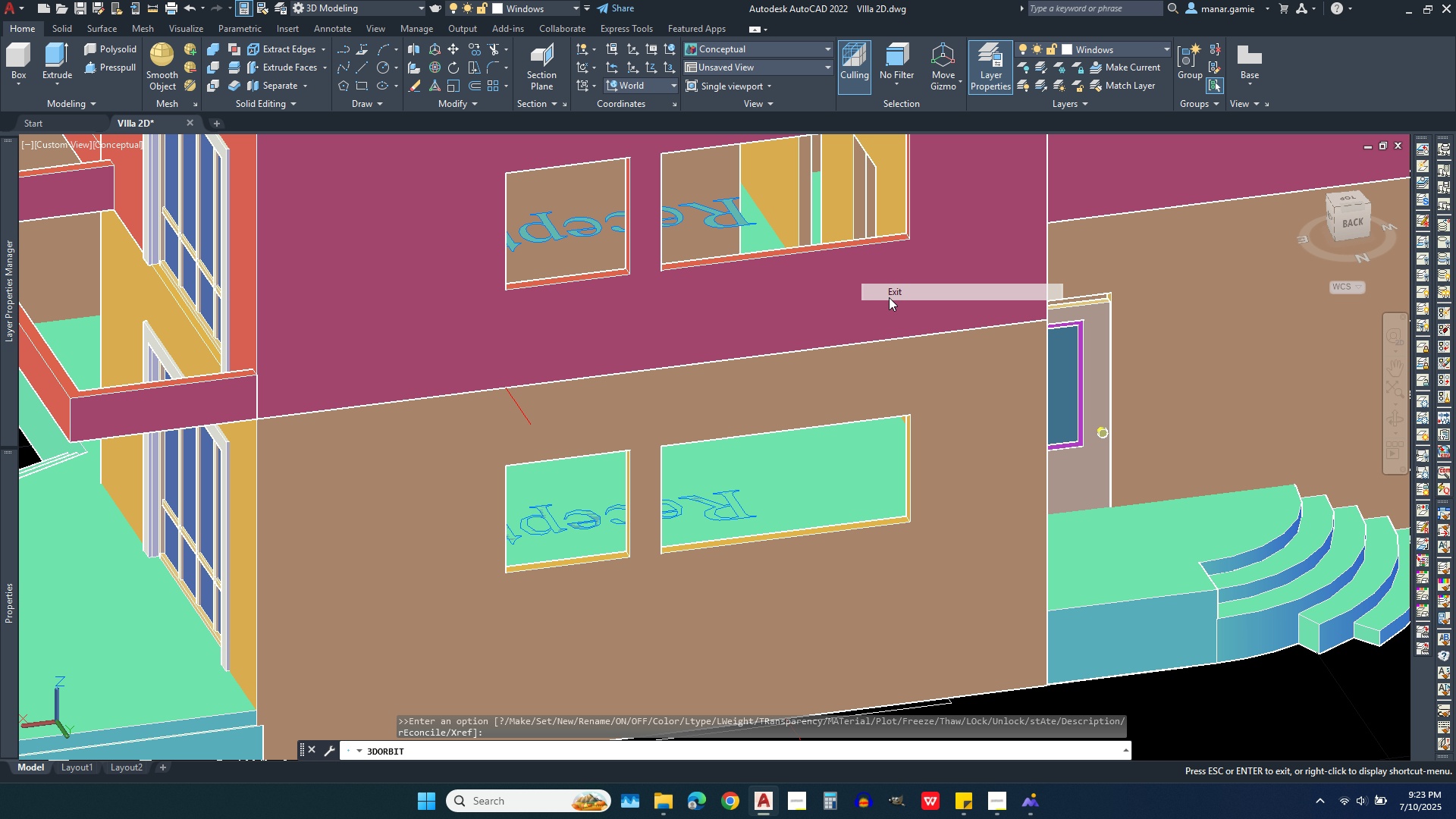 
left_click([889, 297])
 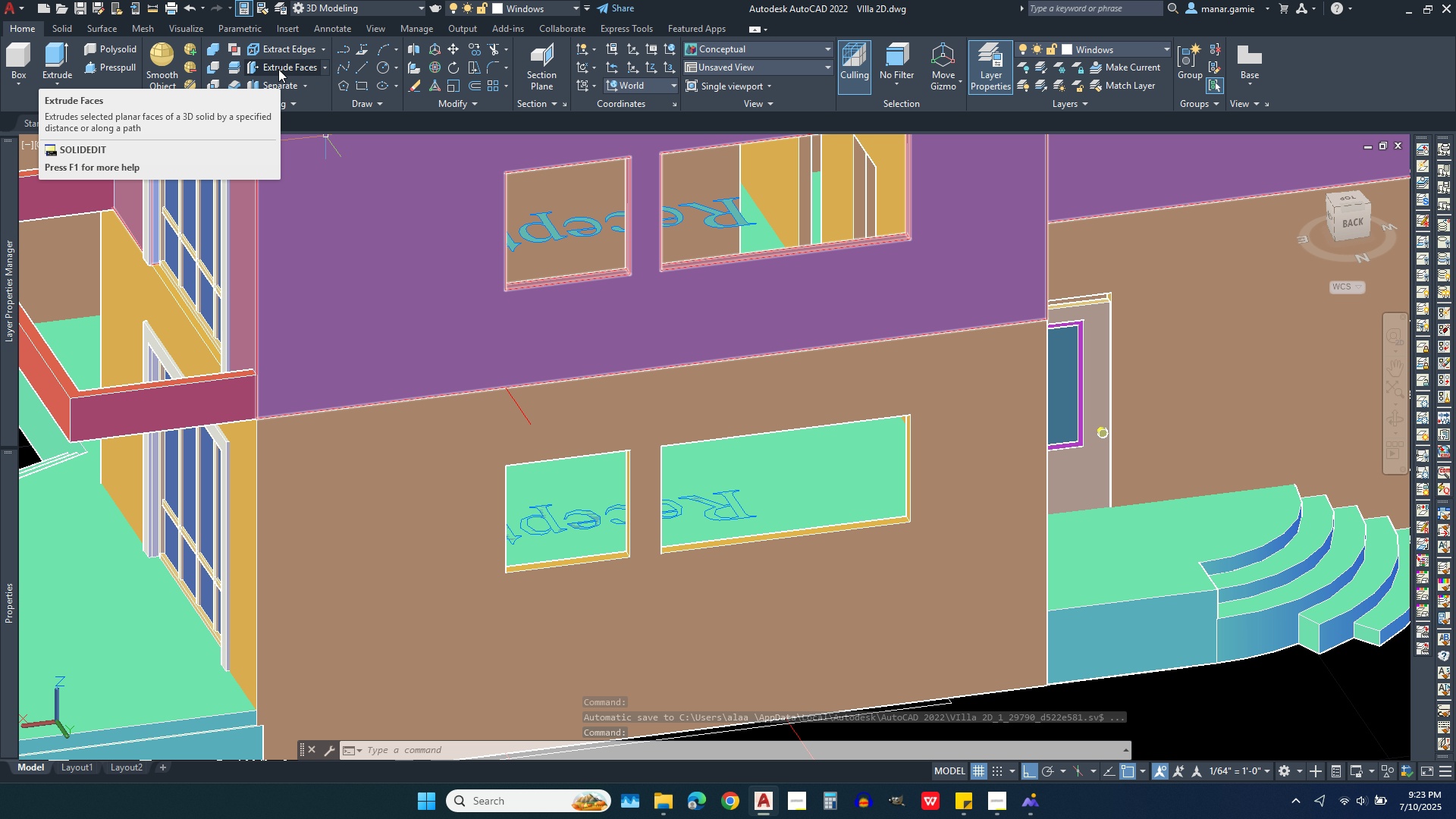 
wait(5.69)
 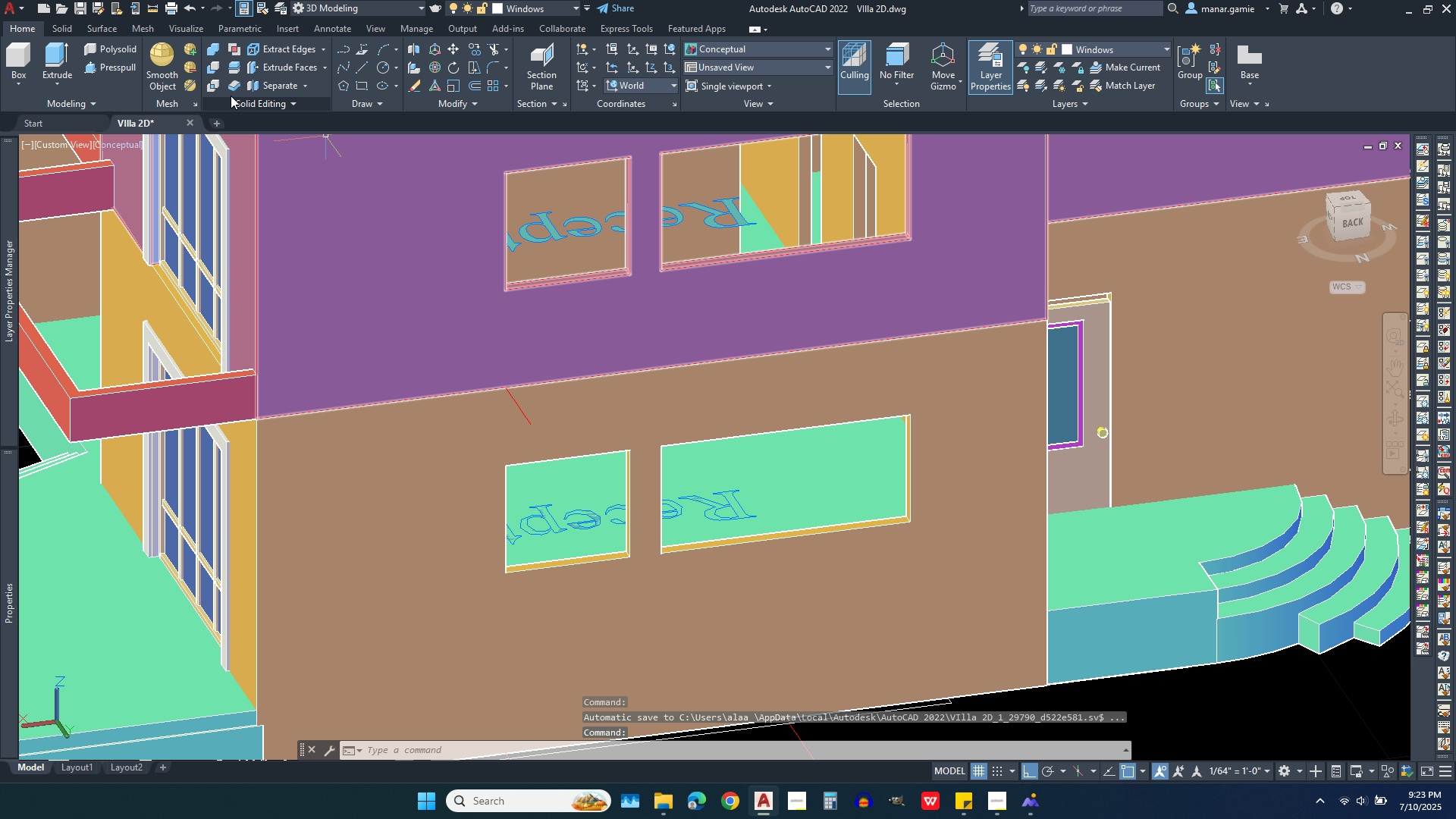 
mouse_move([374, 90])
 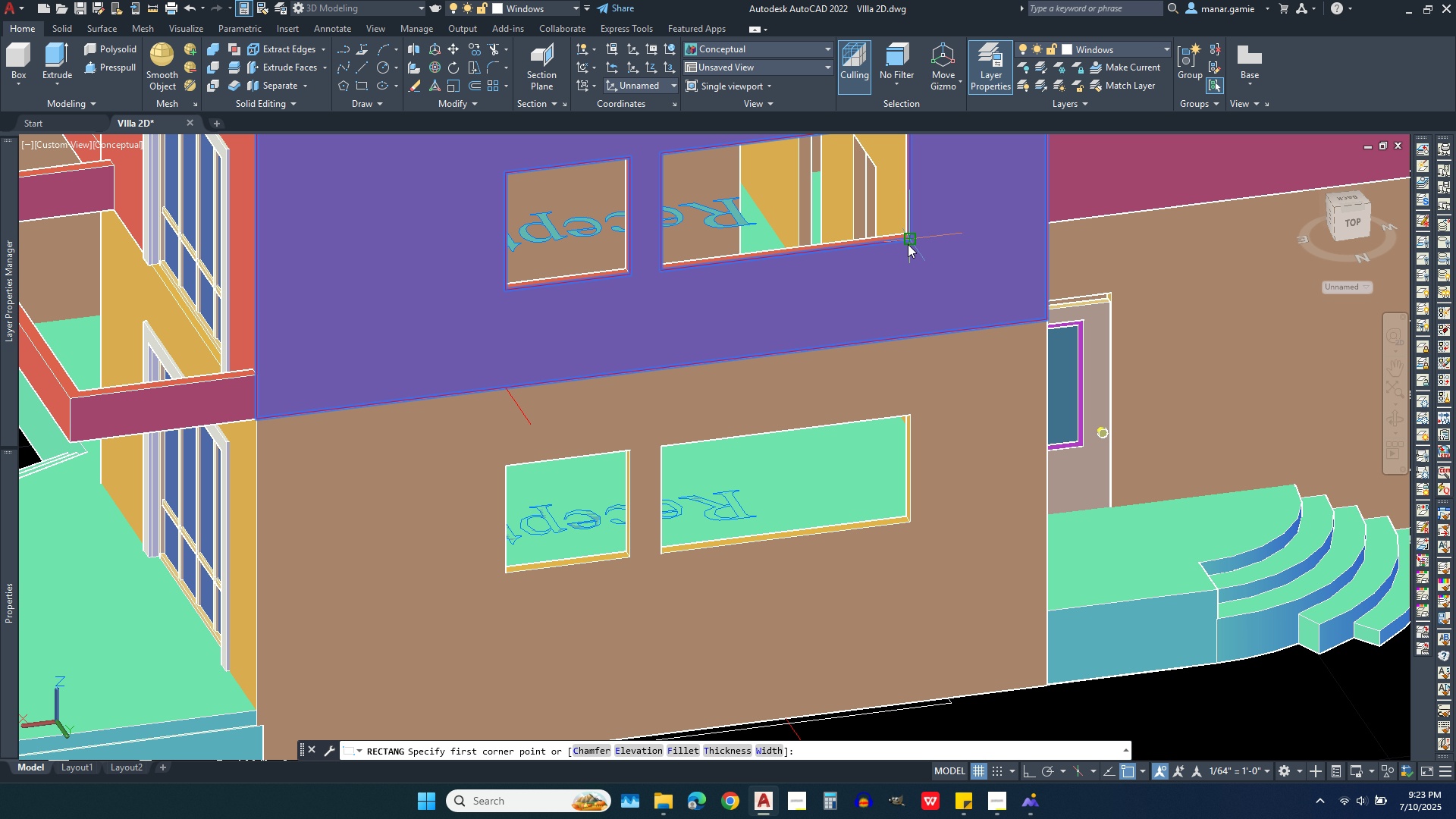 
left_click([908, 244])
 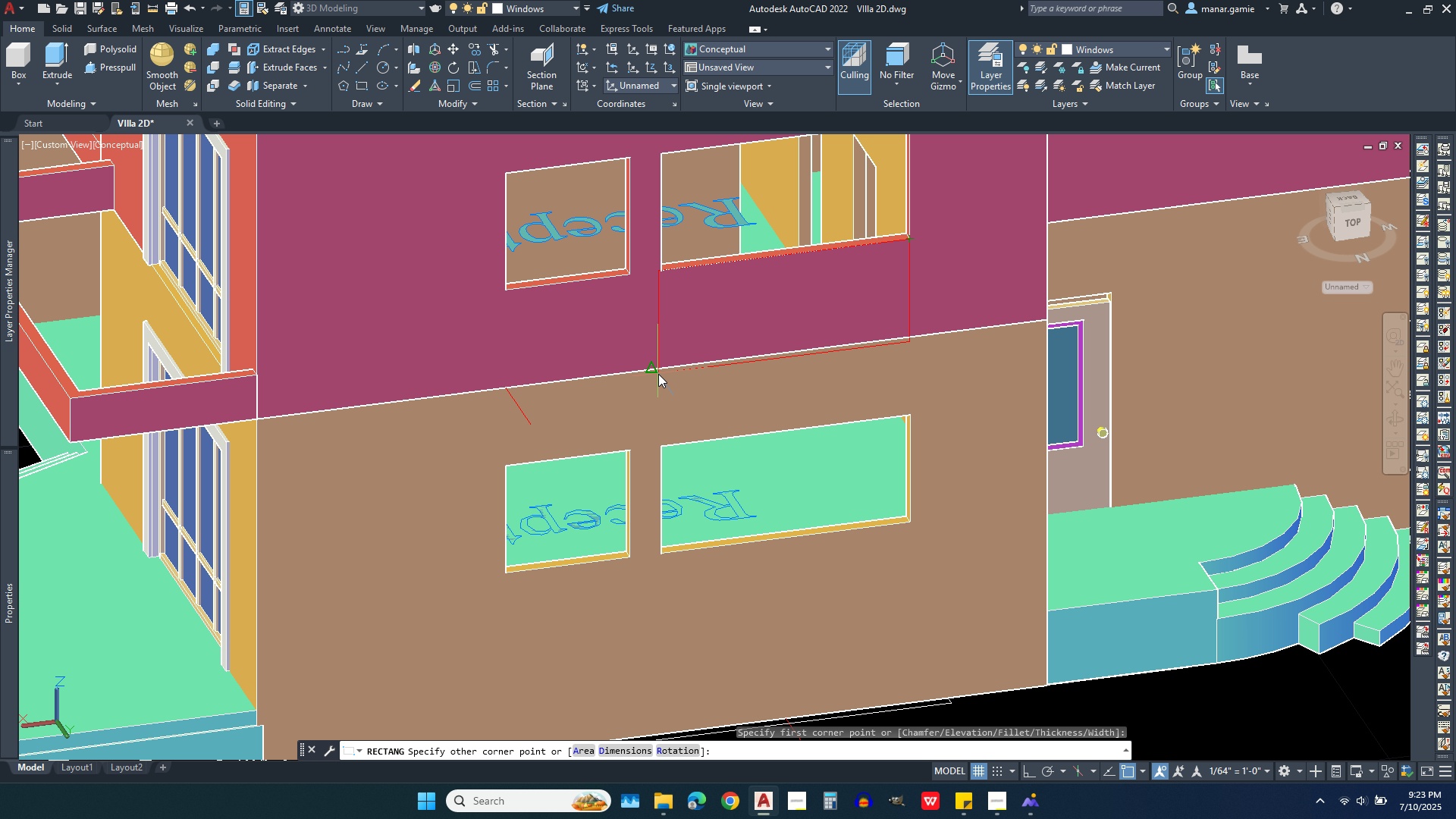 
wait(8.93)
 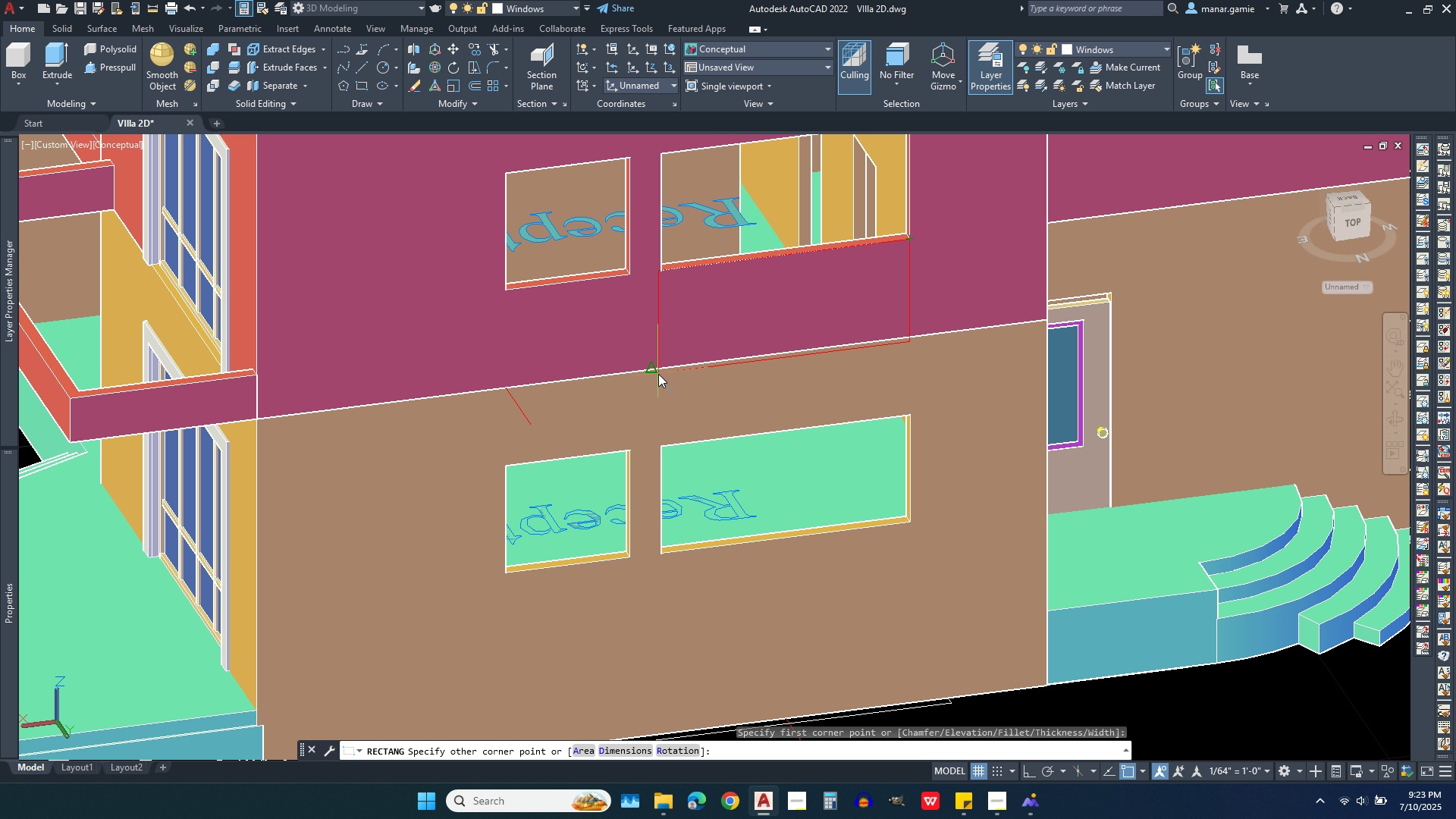 
left_click([661, 377])
 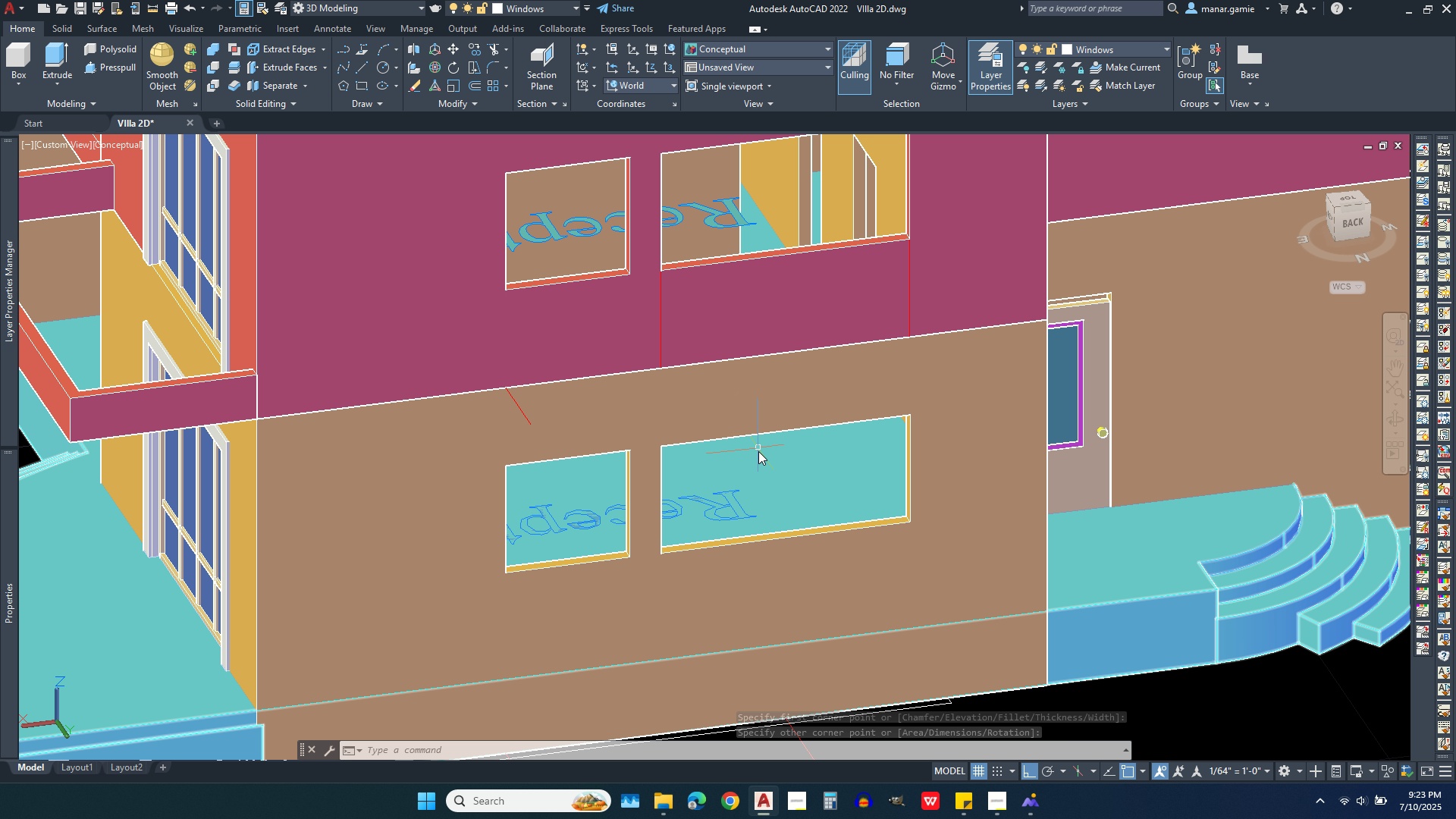 
wait(5.43)
 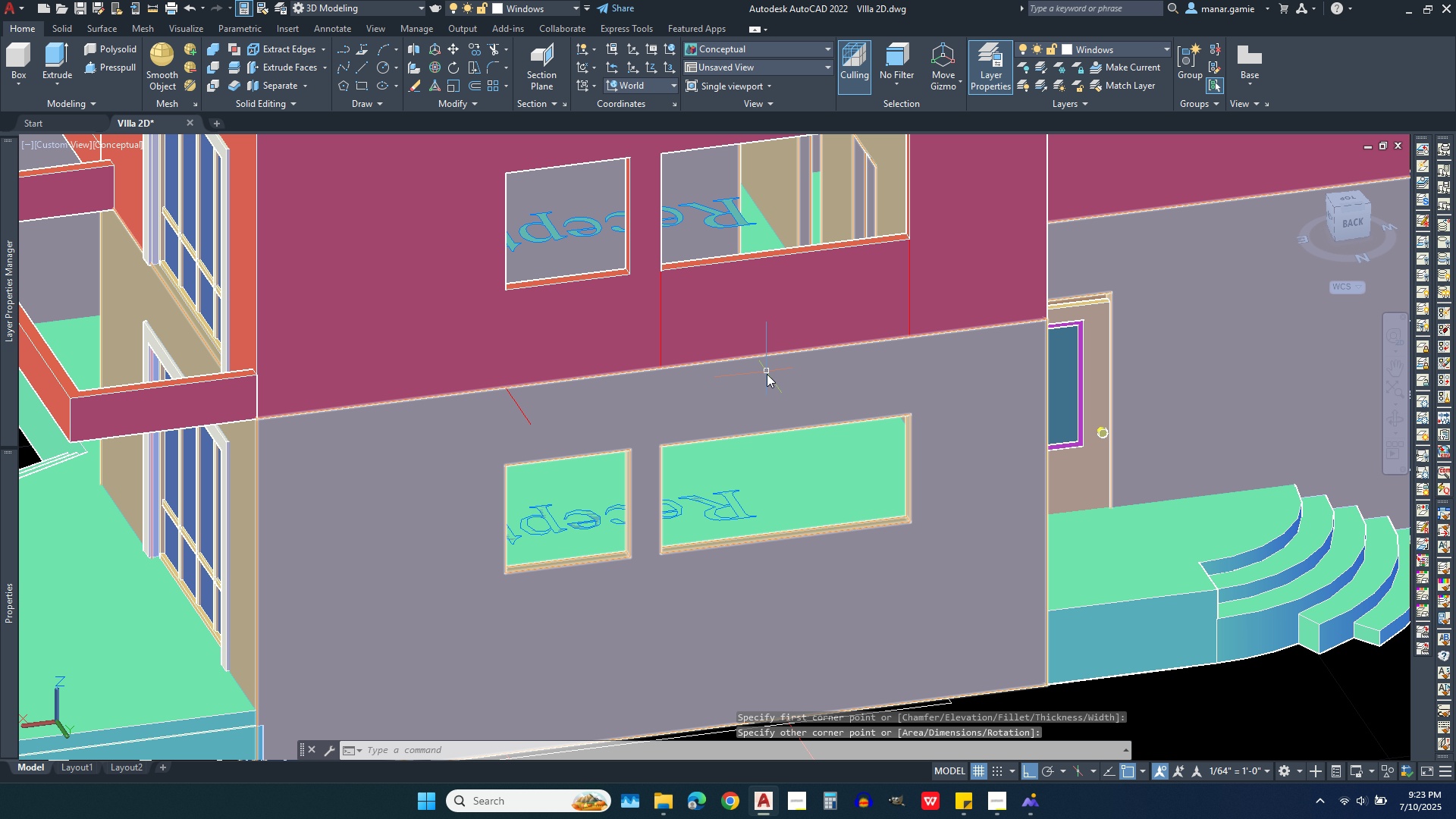 
right_click([921, 547])
 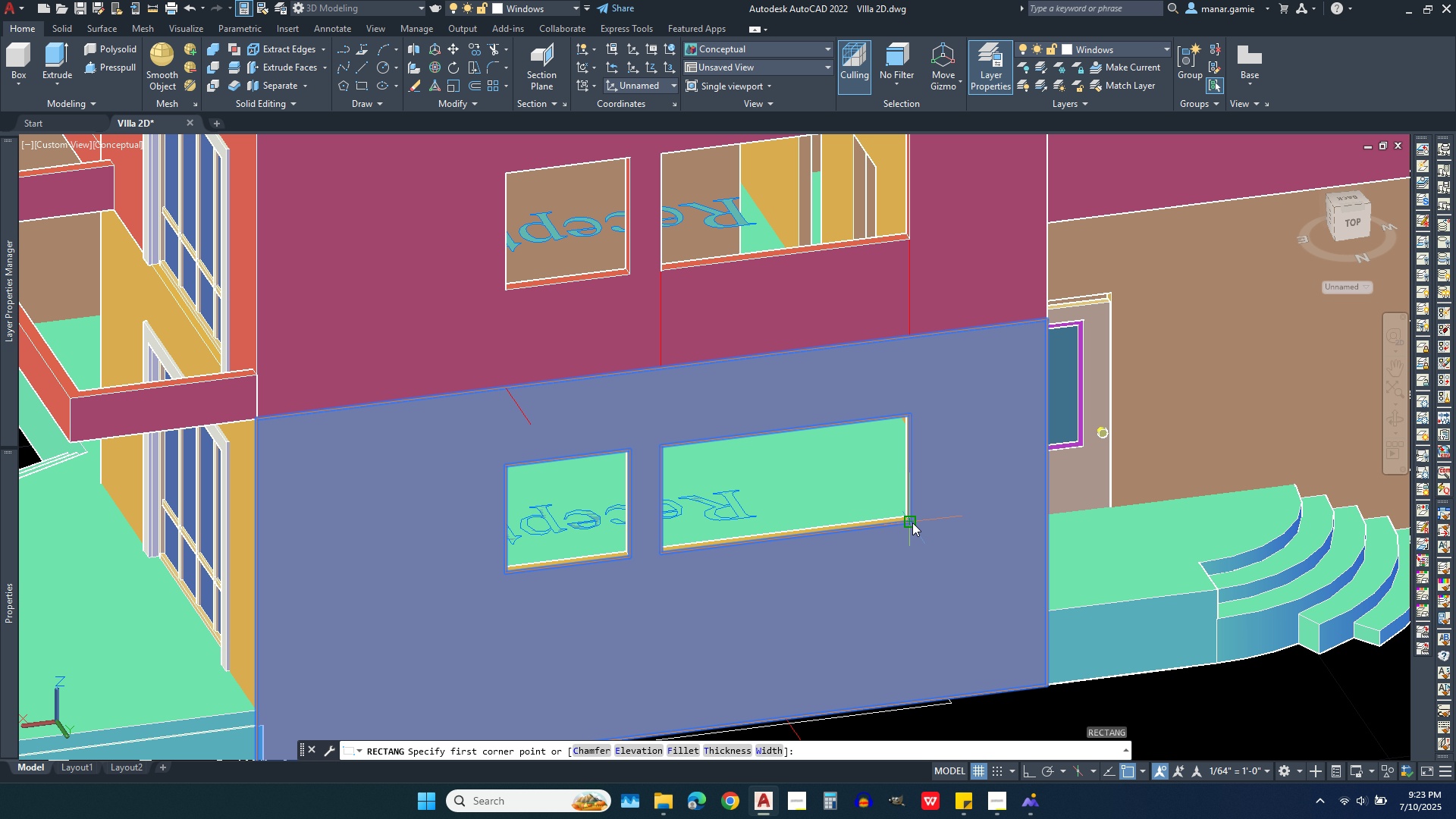 
left_click([912, 522])
 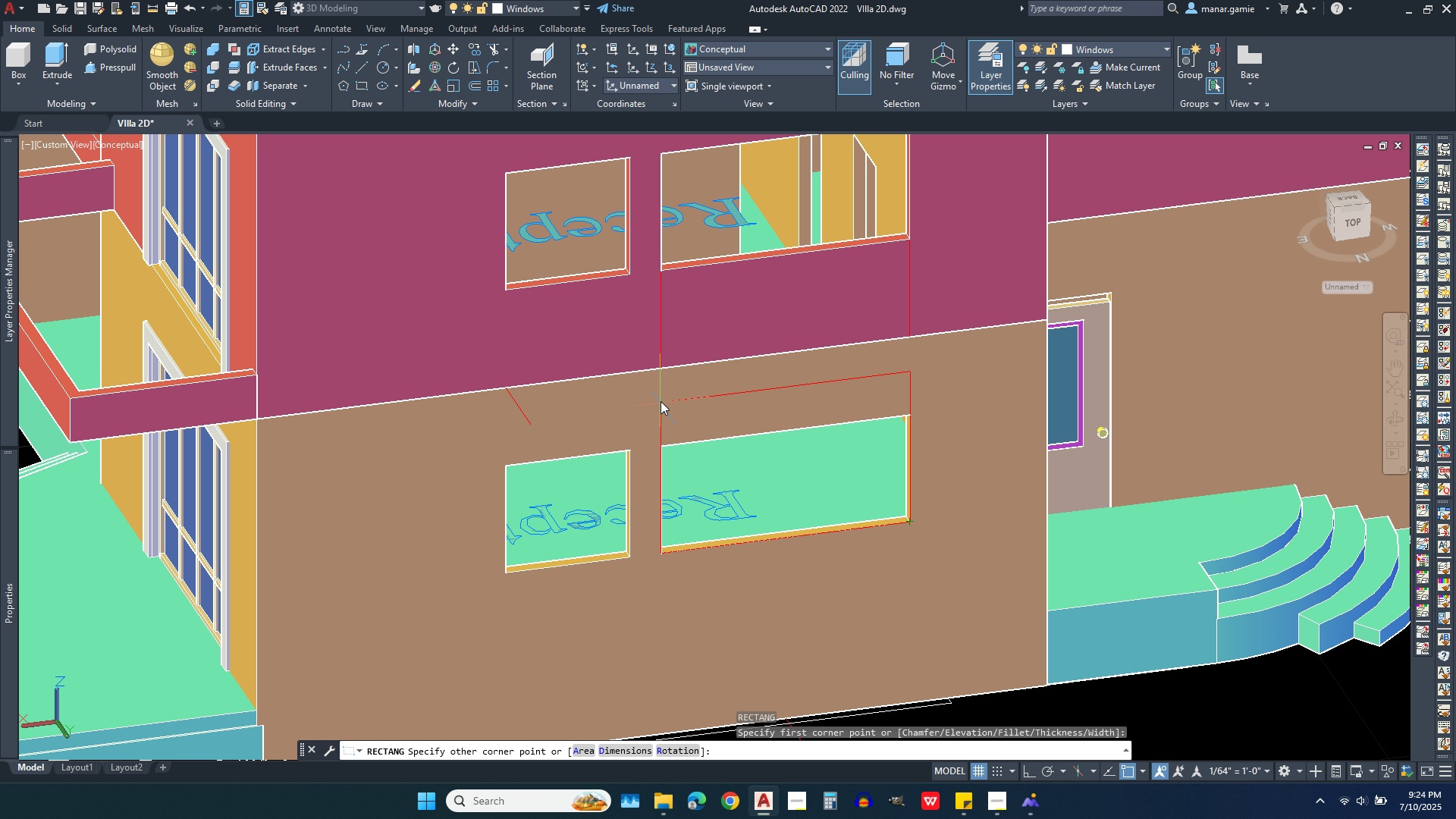 
wait(21.49)
 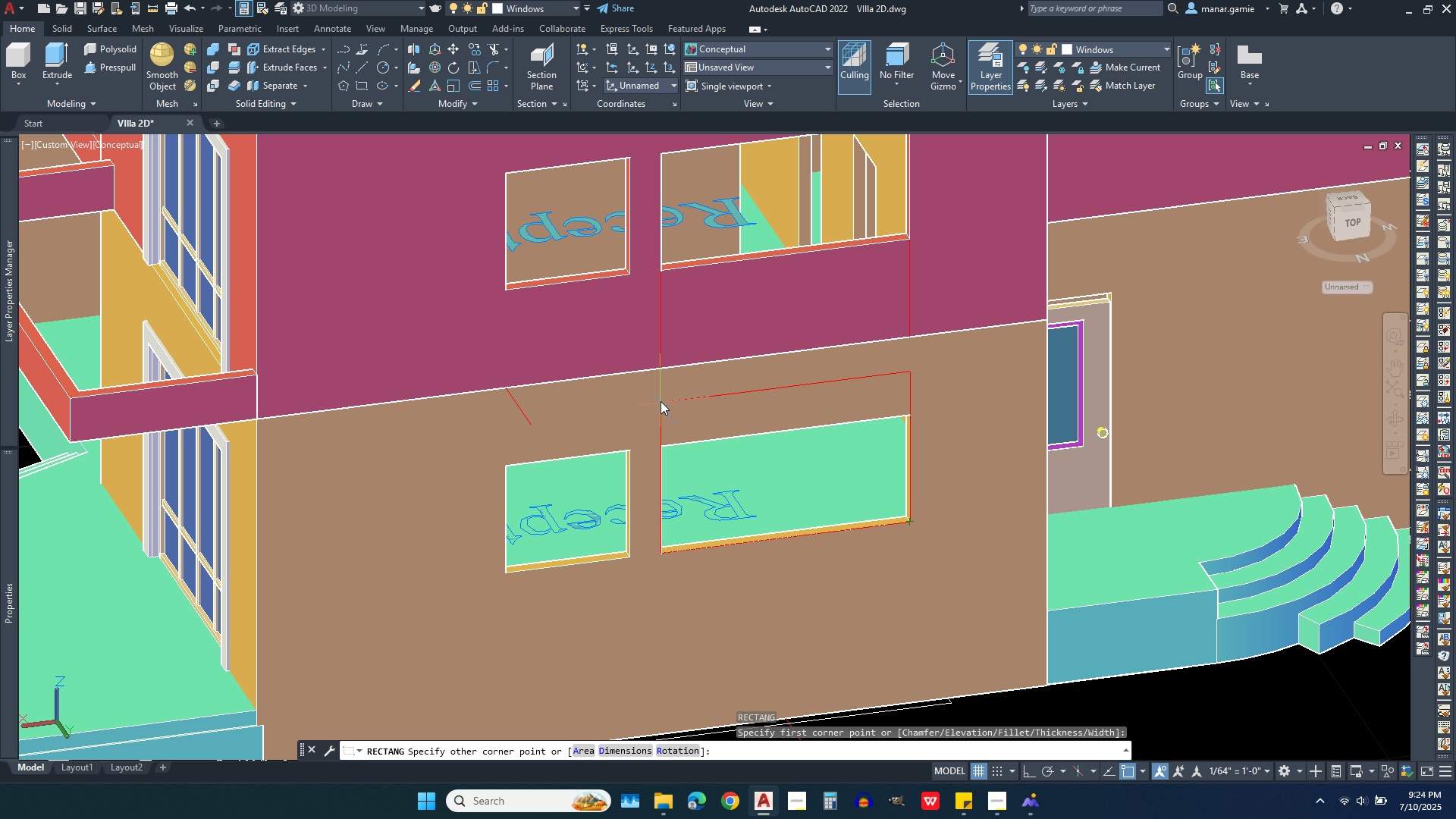 
left_click([661, 419])
 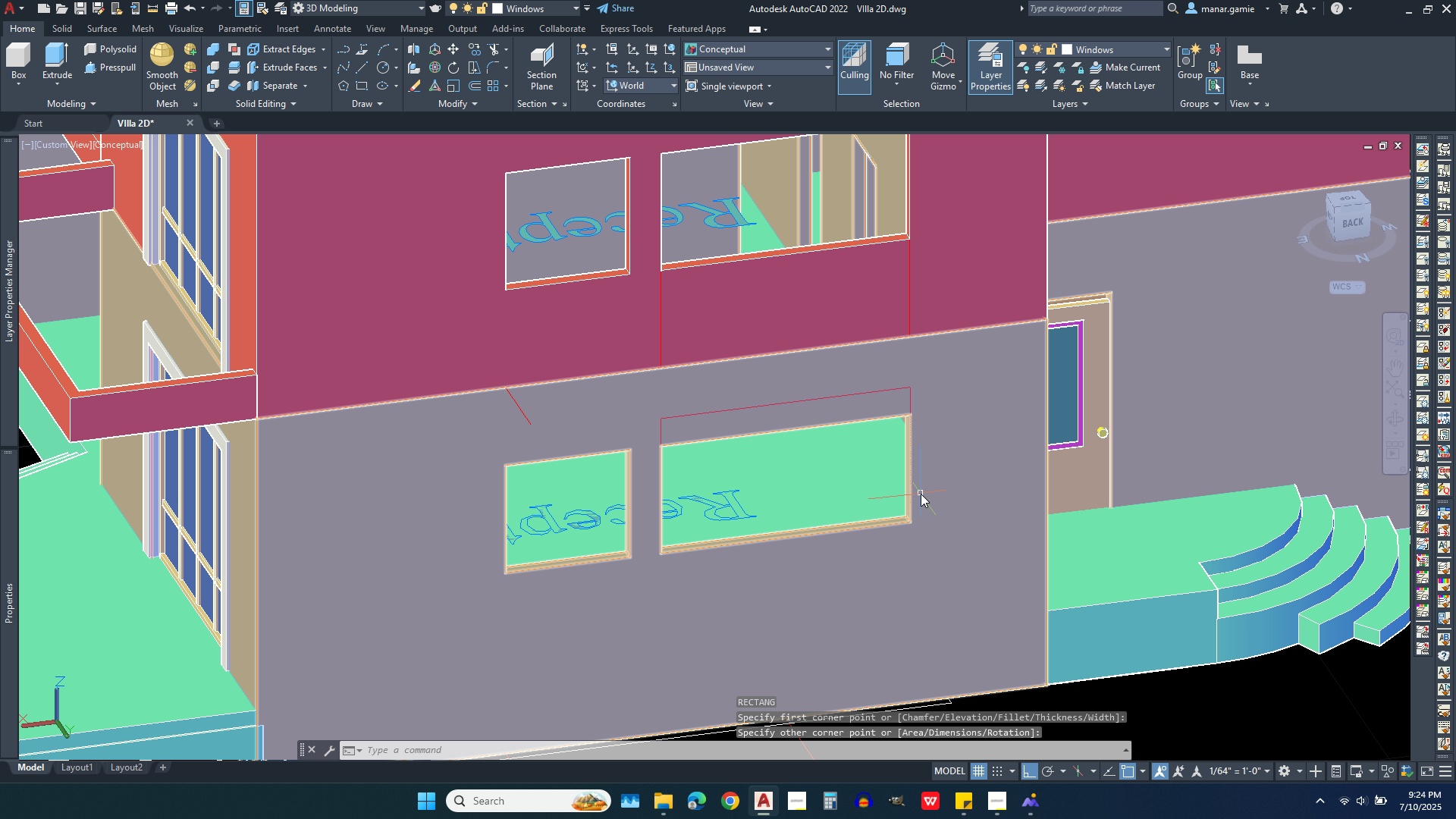 
key(Escape)
 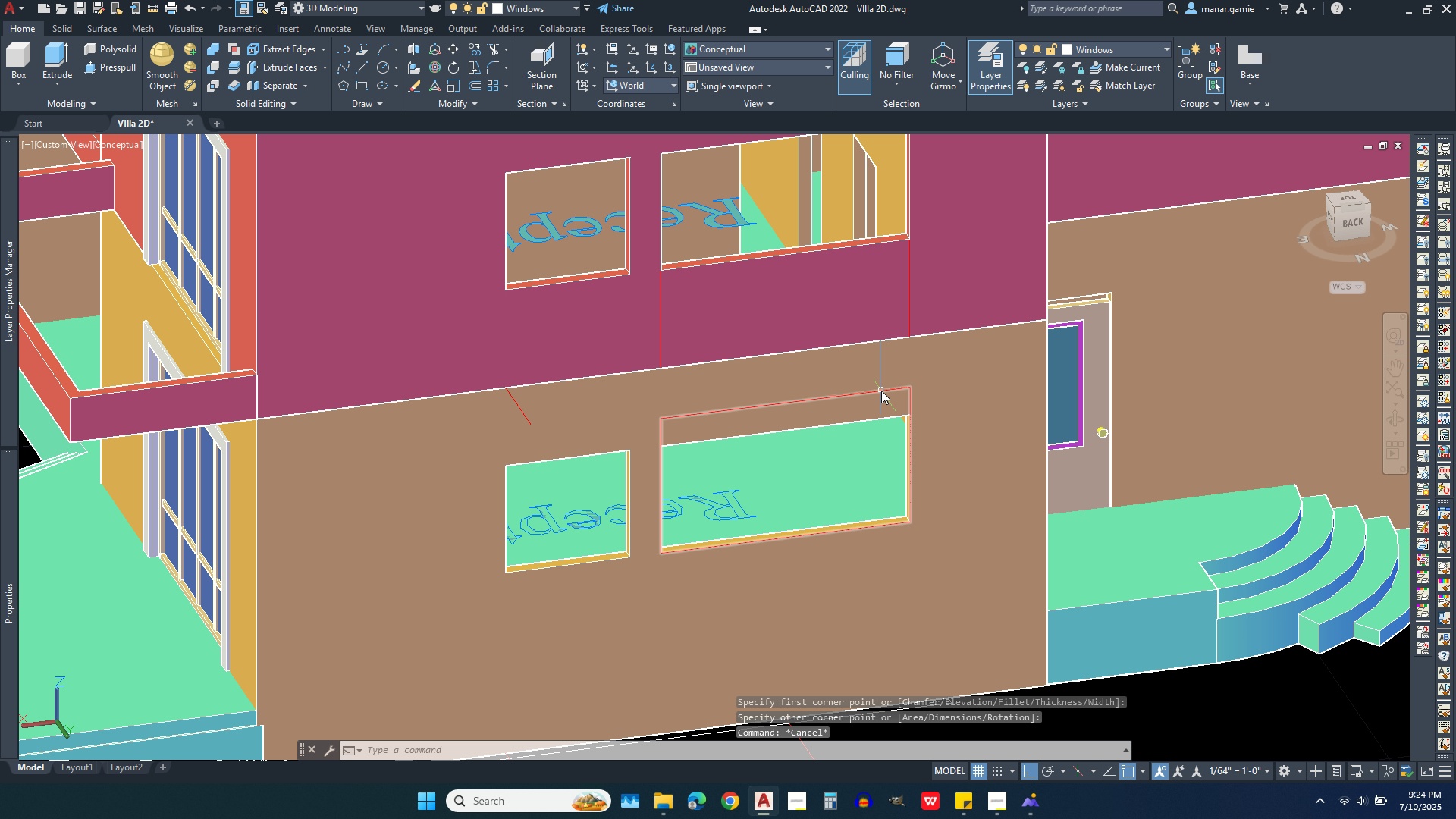 
left_click([881, 391])
 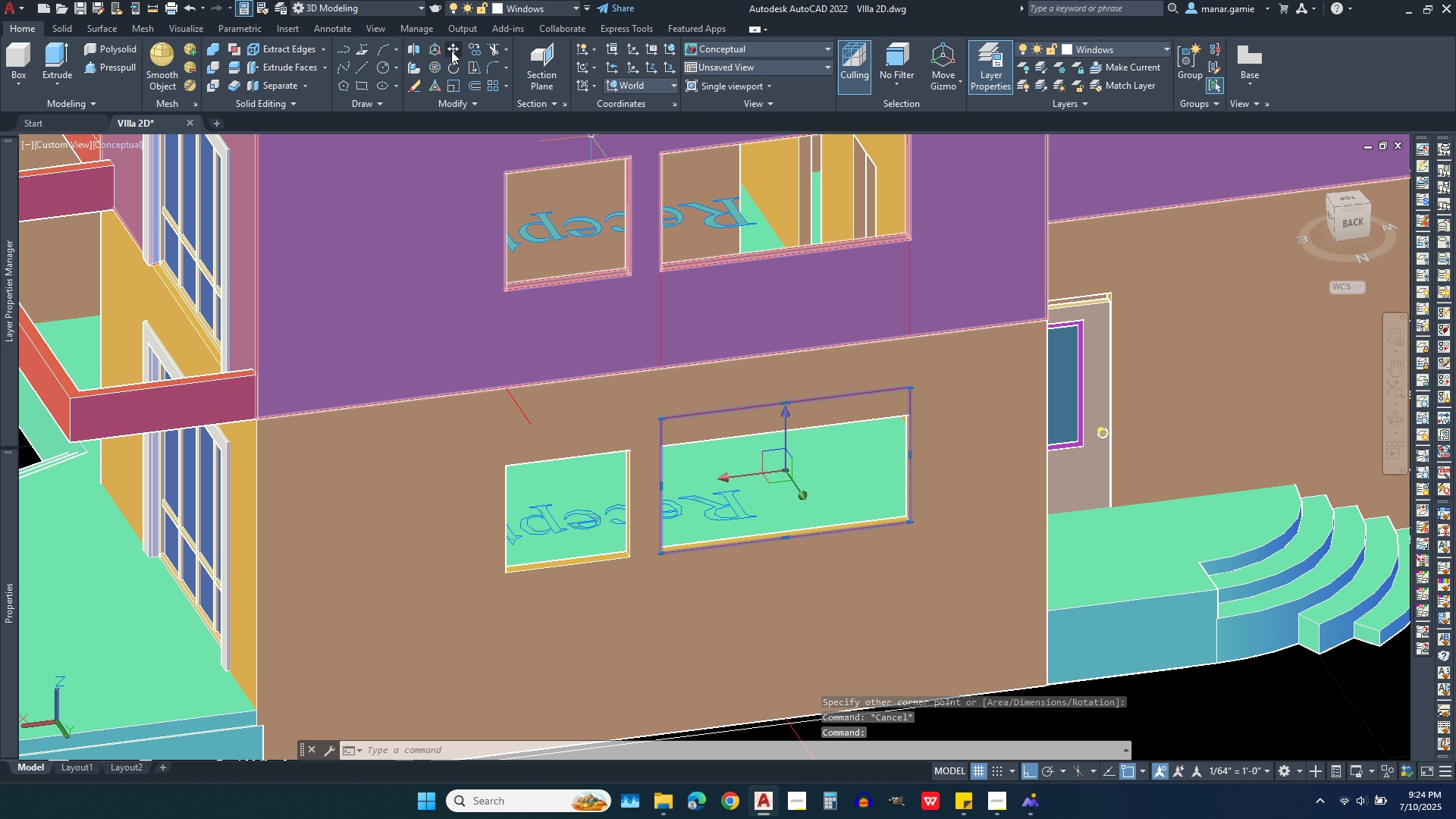 
left_click([451, 46])
 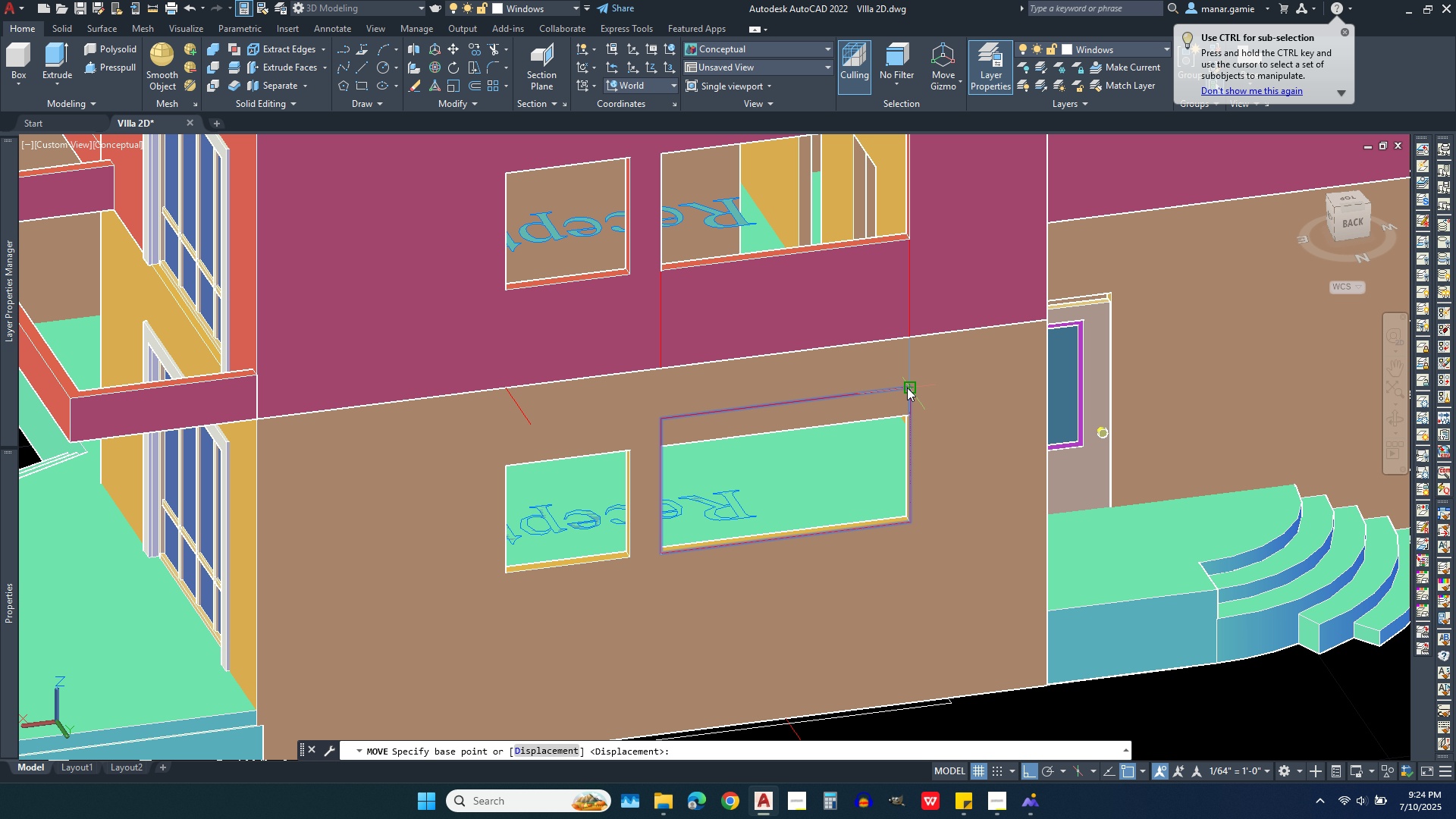 
left_click([907, 388])
 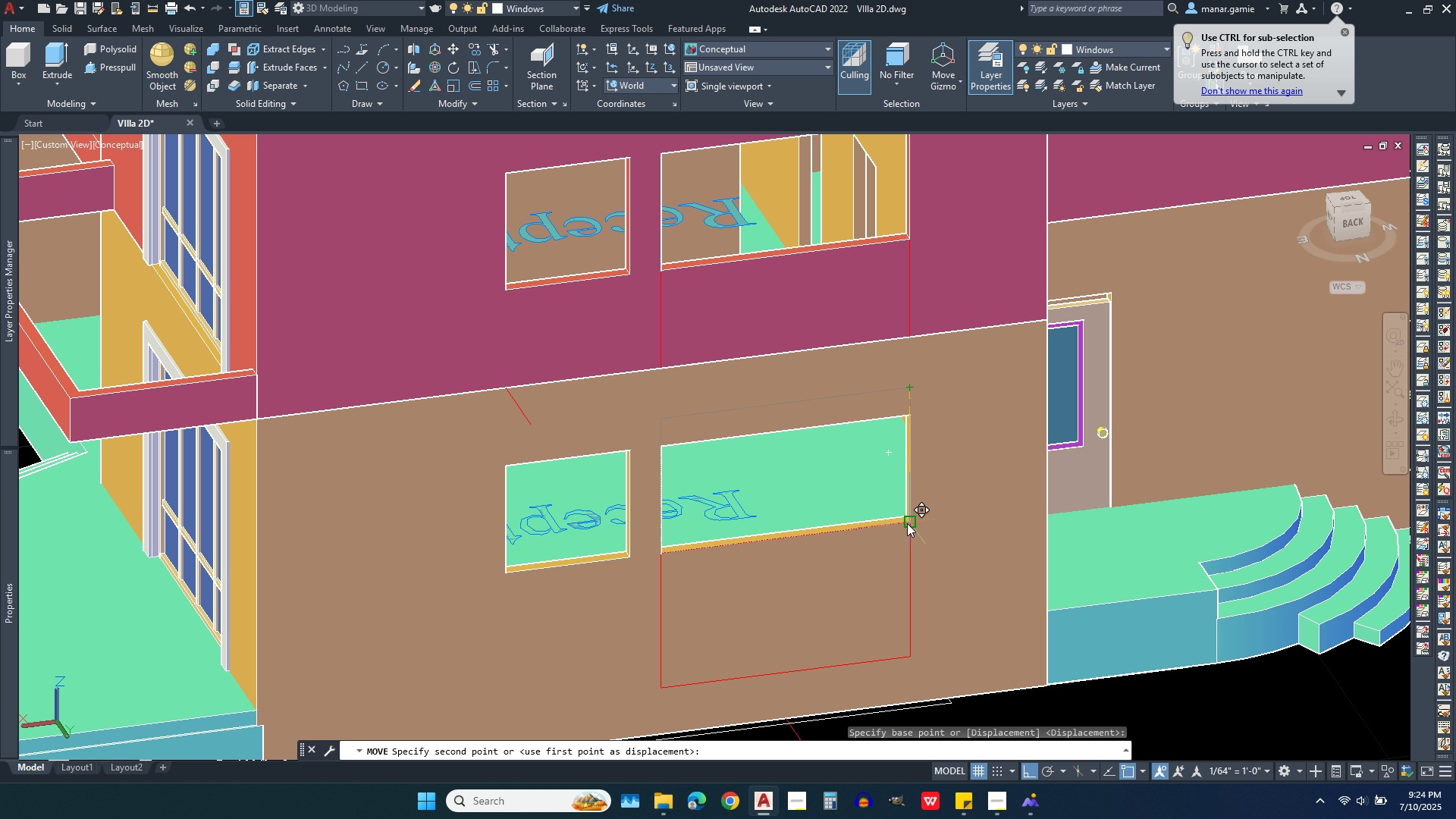 
left_click([907, 523])
 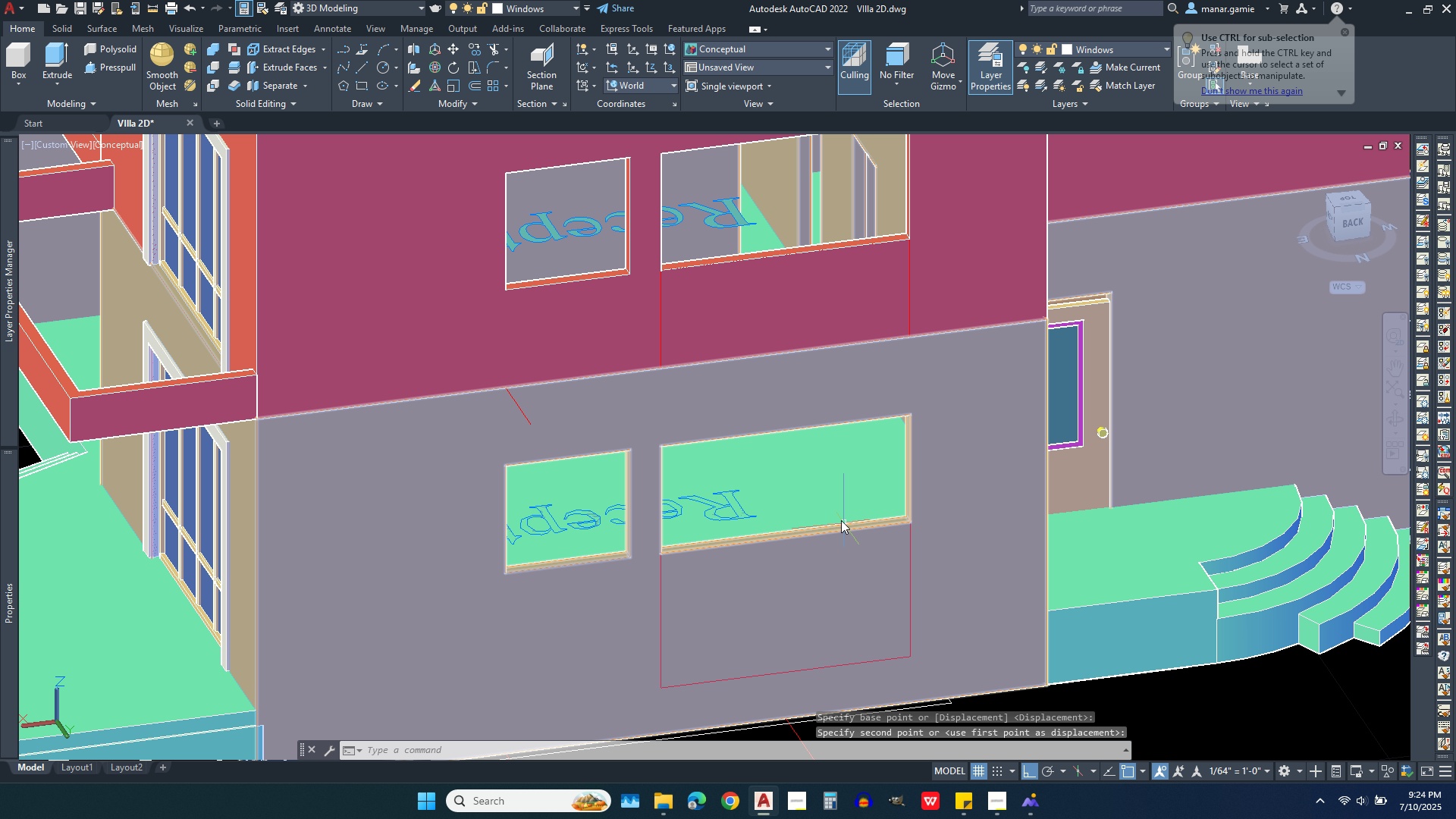 
scroll: coordinate [783, 422], scroll_direction: down, amount: 1.0
 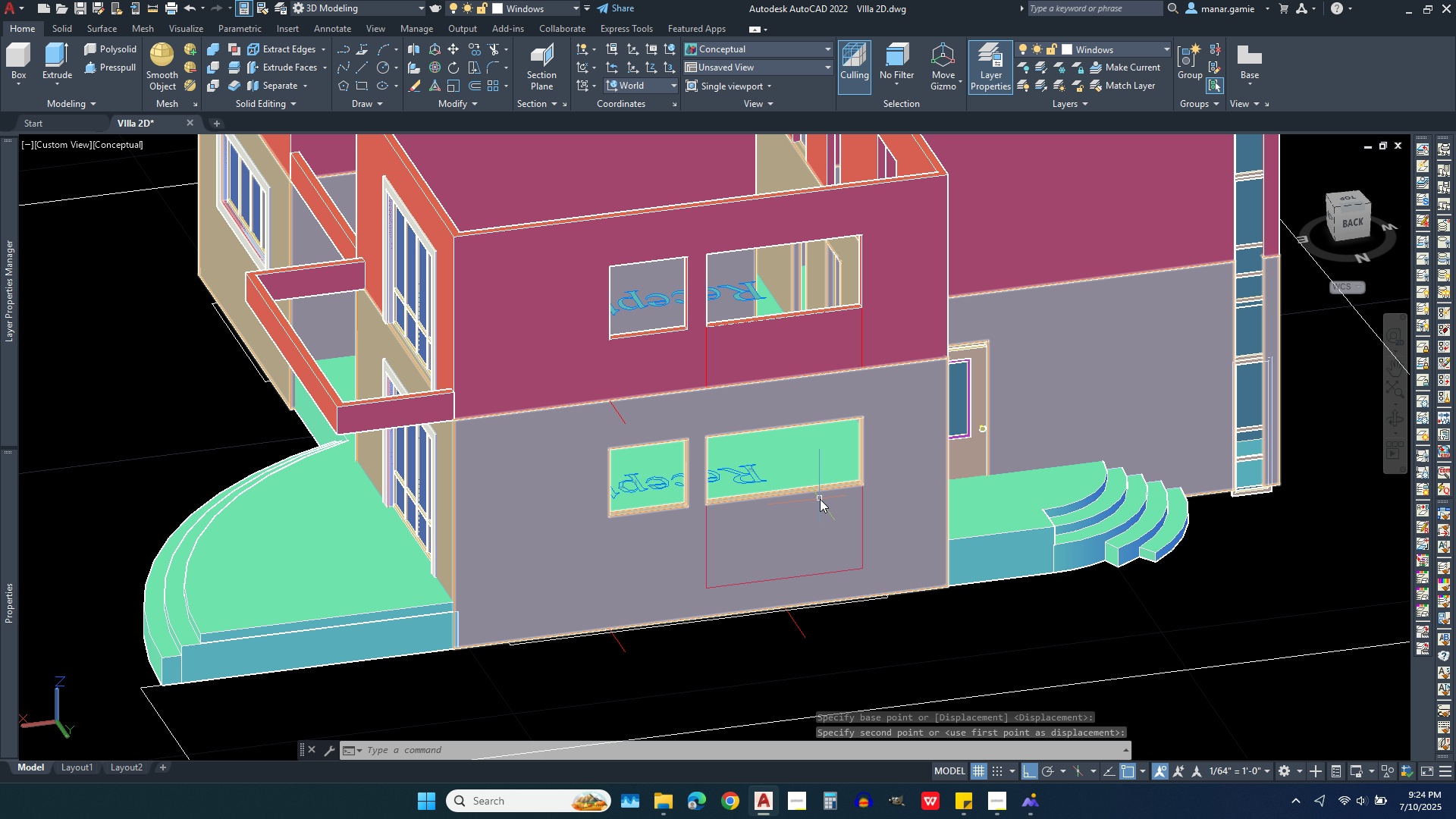 
key(Escape)
 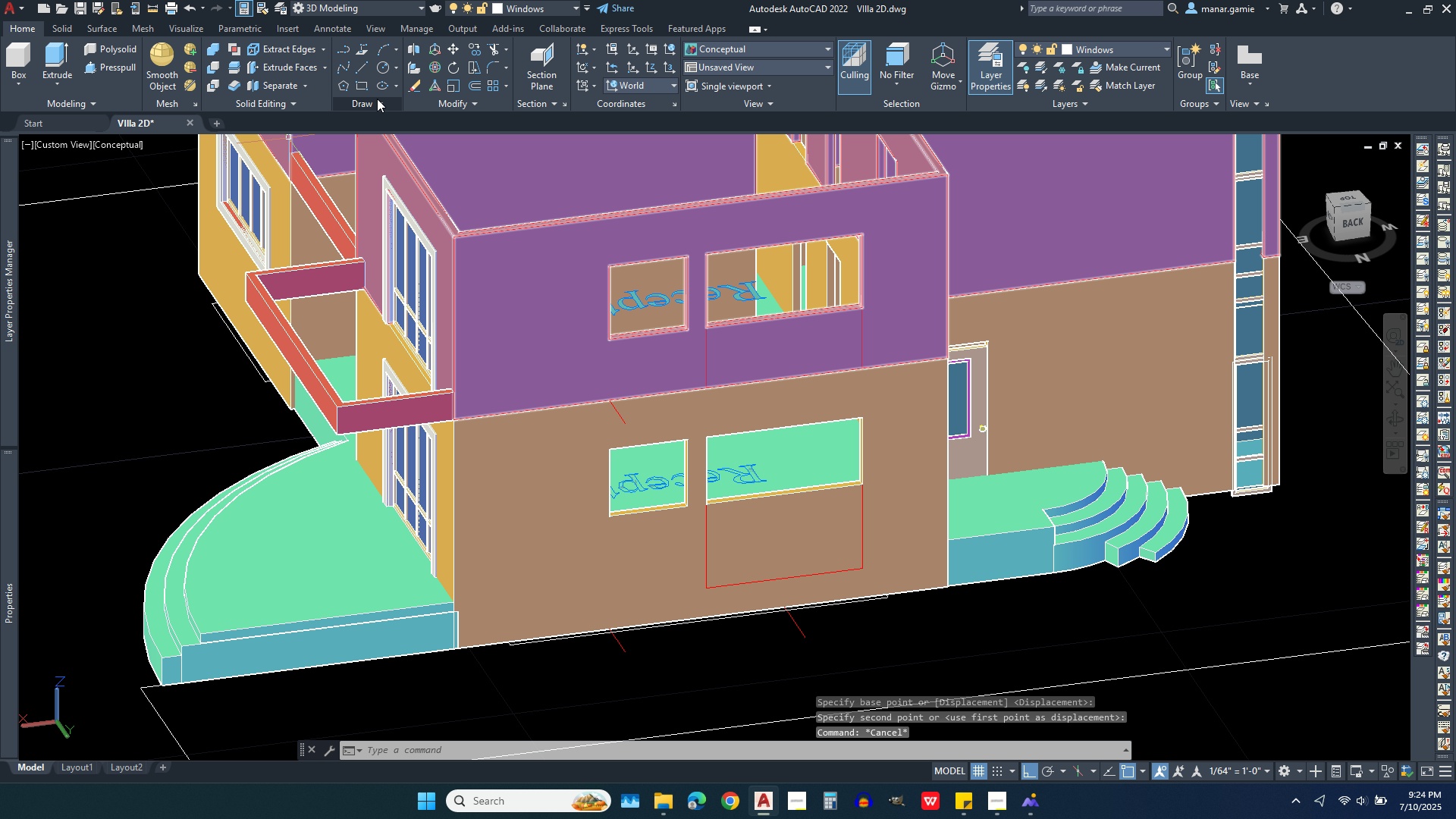 
left_click([377, 99])
 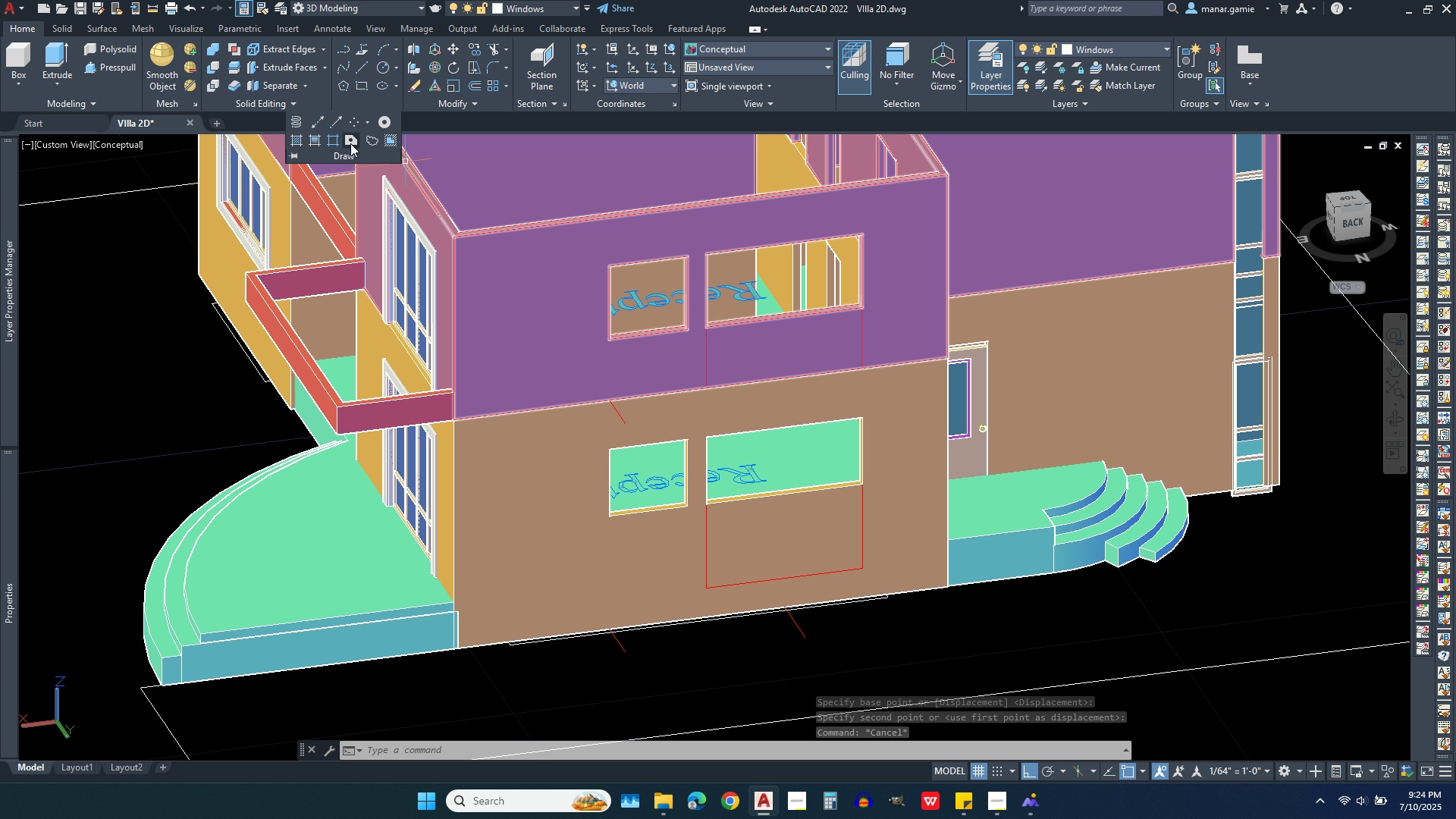 
left_click([350, 143])
 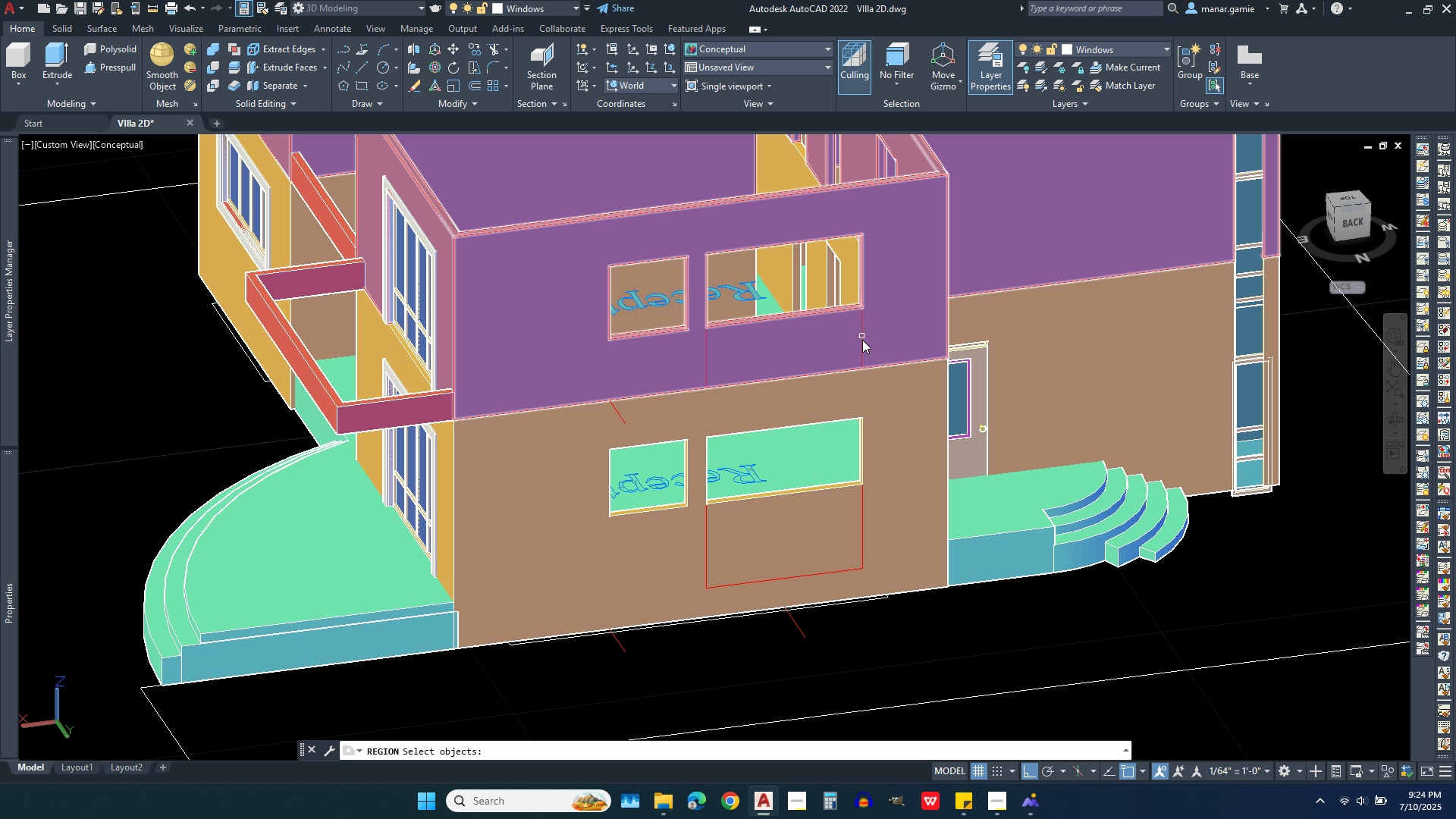 
left_click([862, 342])
 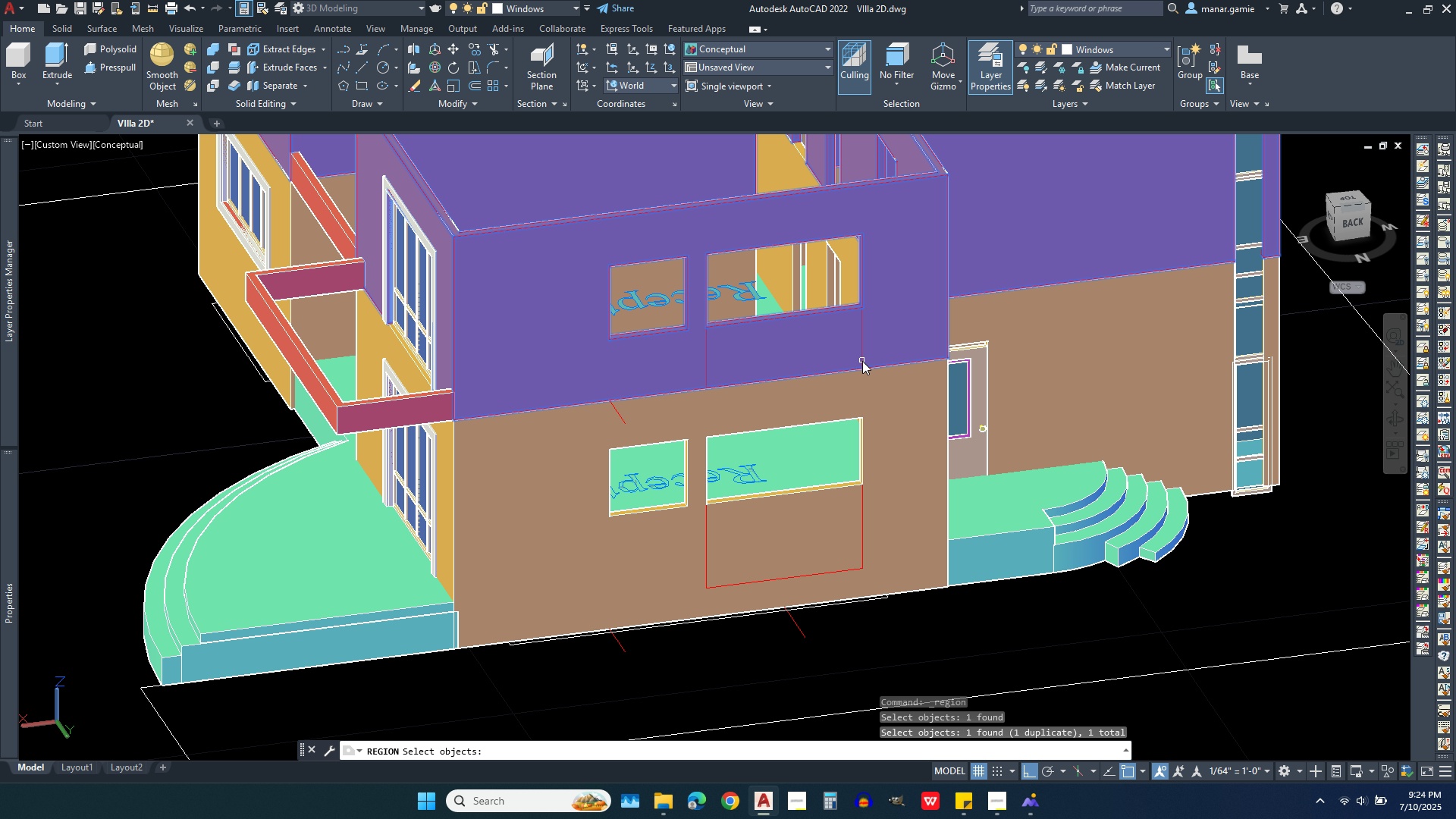 
left_click([862, 361])